 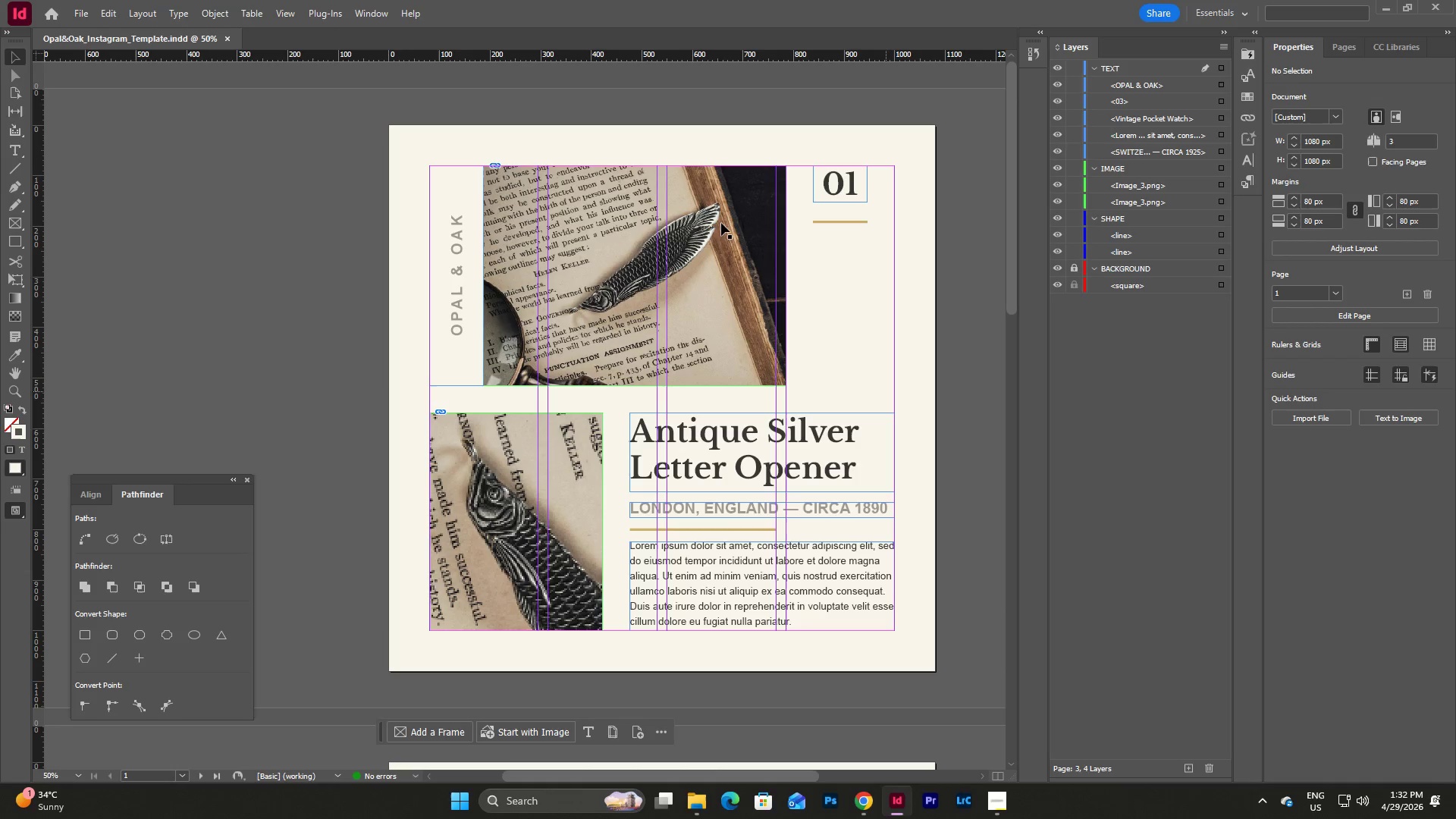 
left_click([82, 13])
 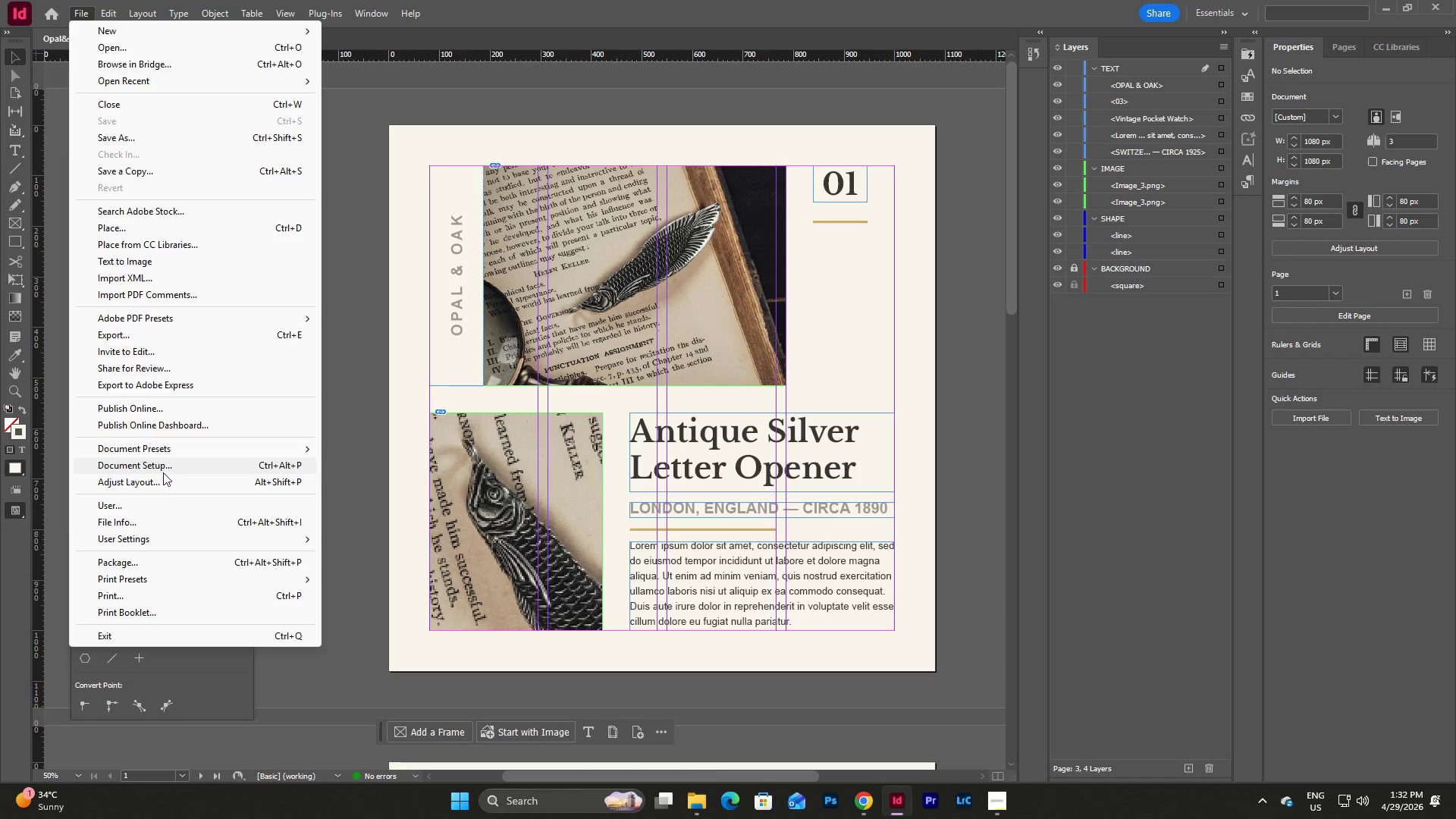 
left_click([149, 561])
 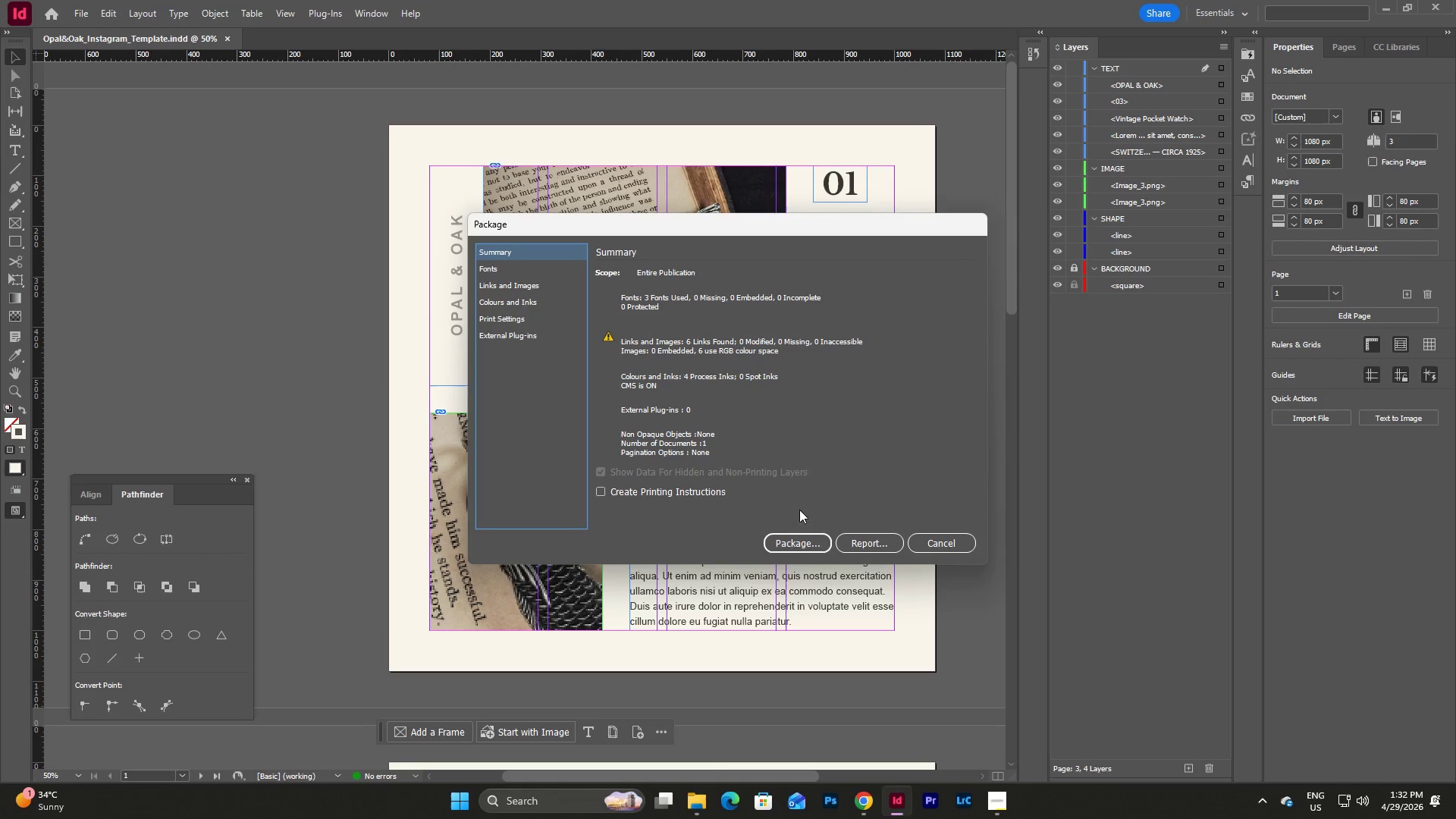 
left_click([504, 278])
 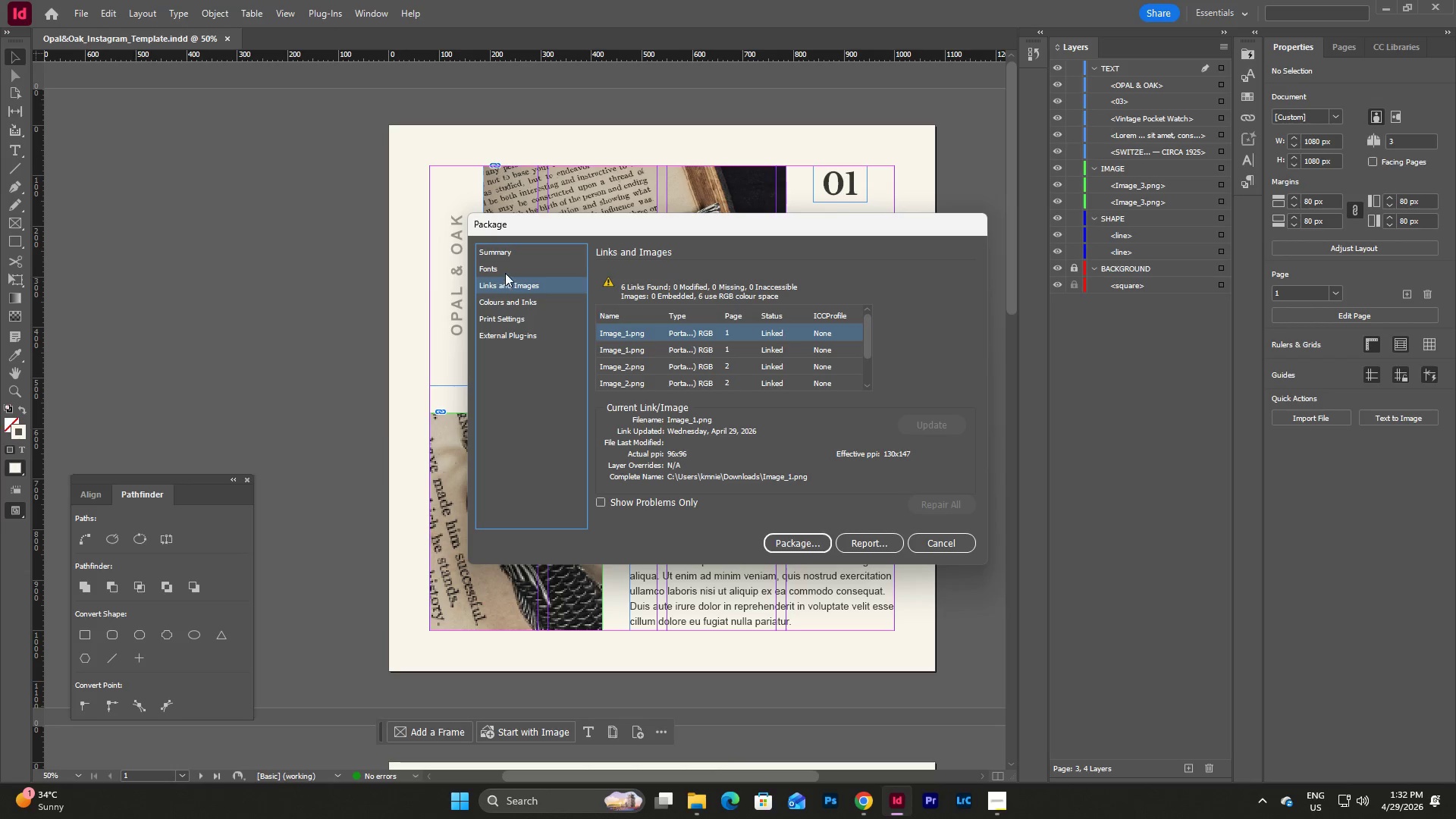 
left_click([505, 268])
 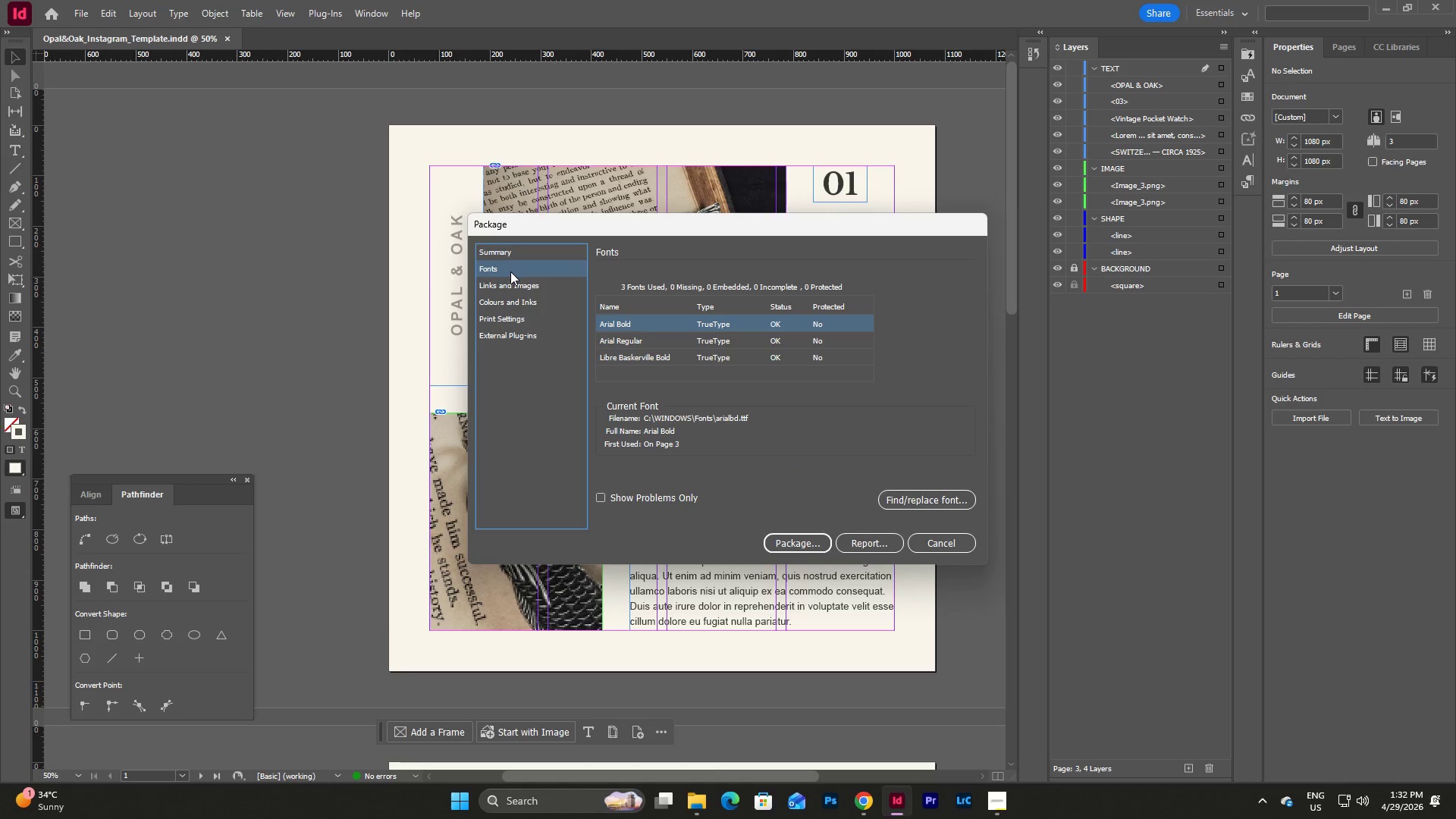 
mouse_move([529, 293])
 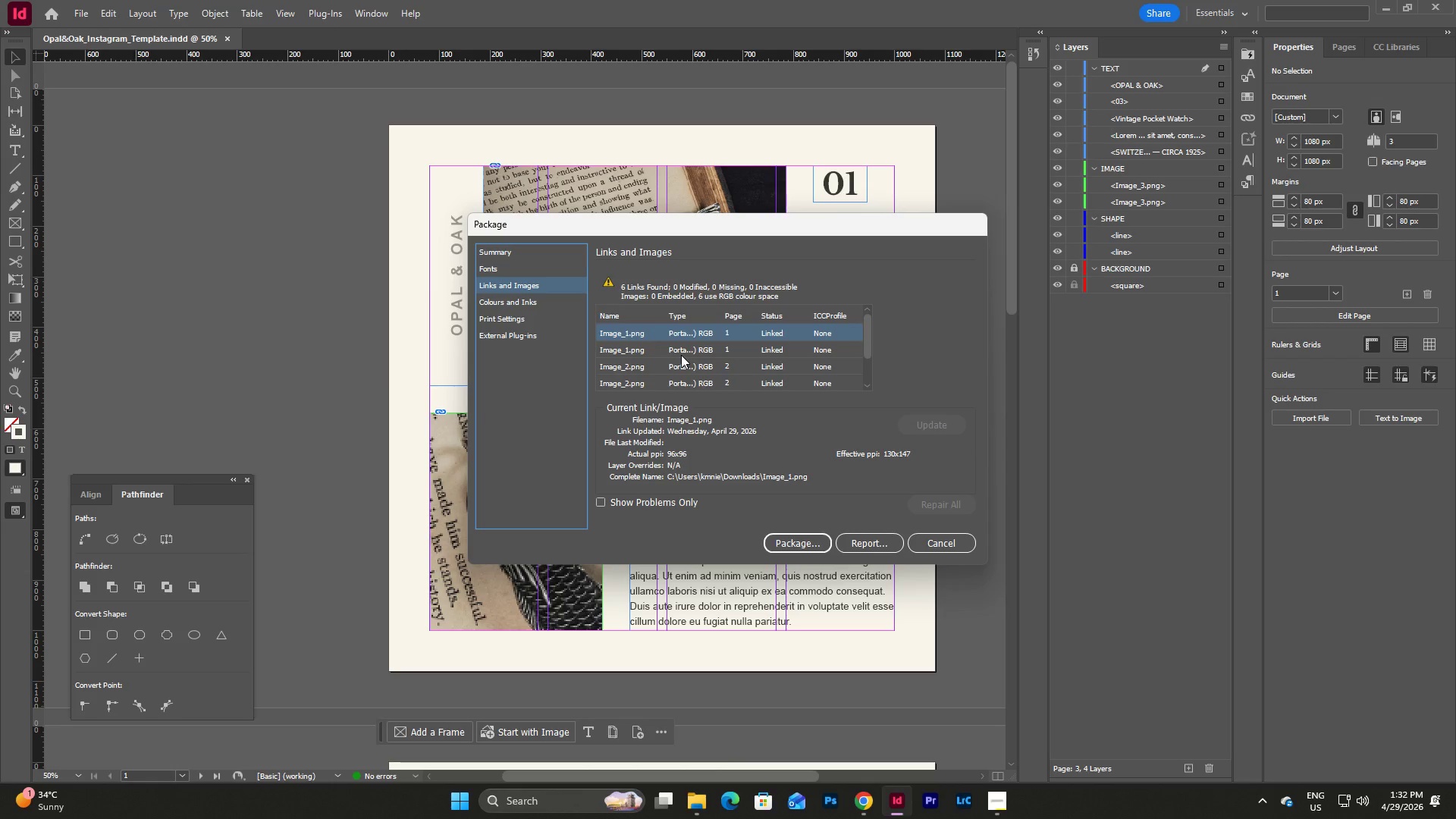 
scroll: coordinate [681, 355], scroll_direction: down, amount: 3.0
 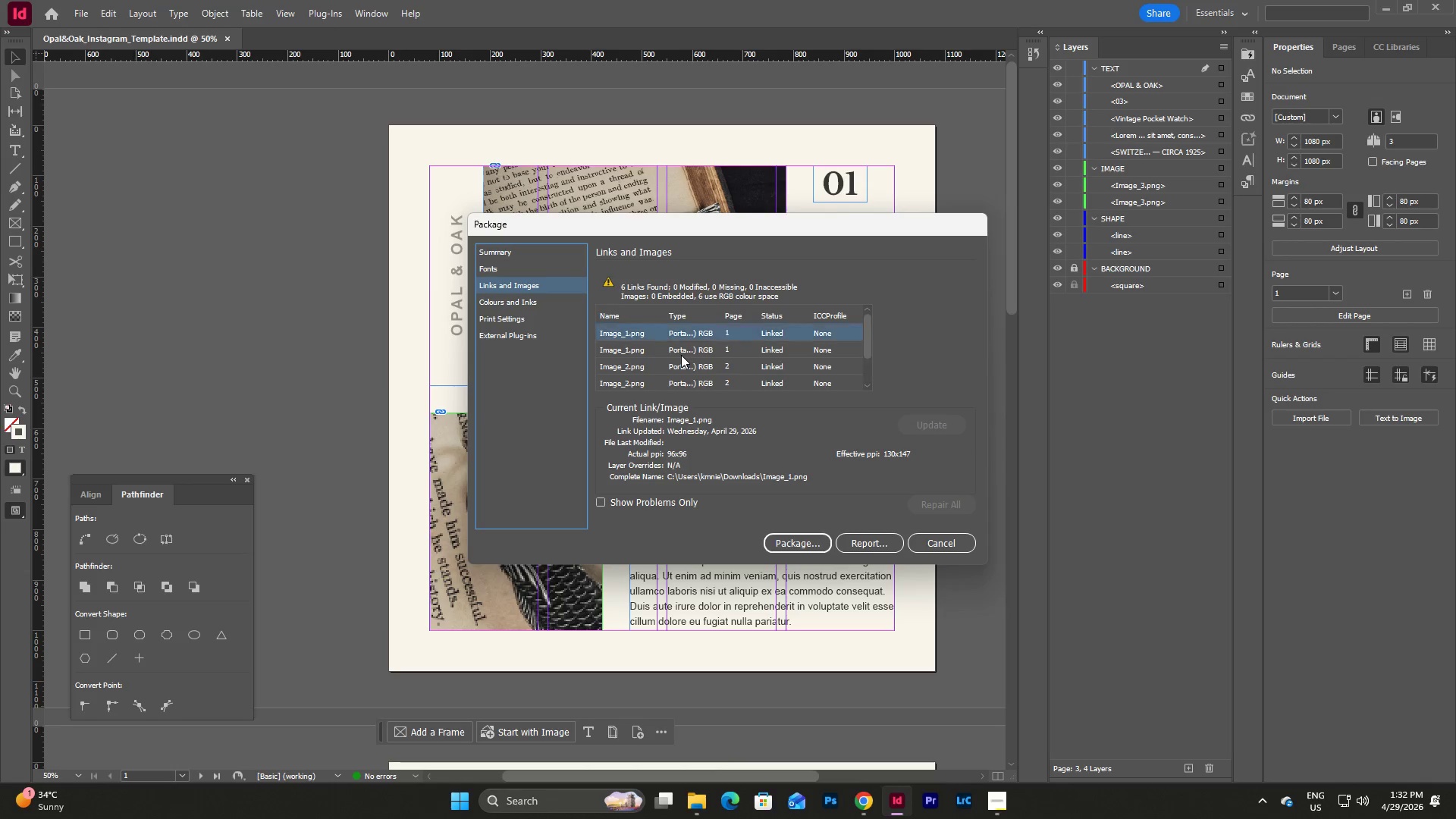 
scroll: coordinate [681, 355], scroll_direction: up, amount: 4.0
 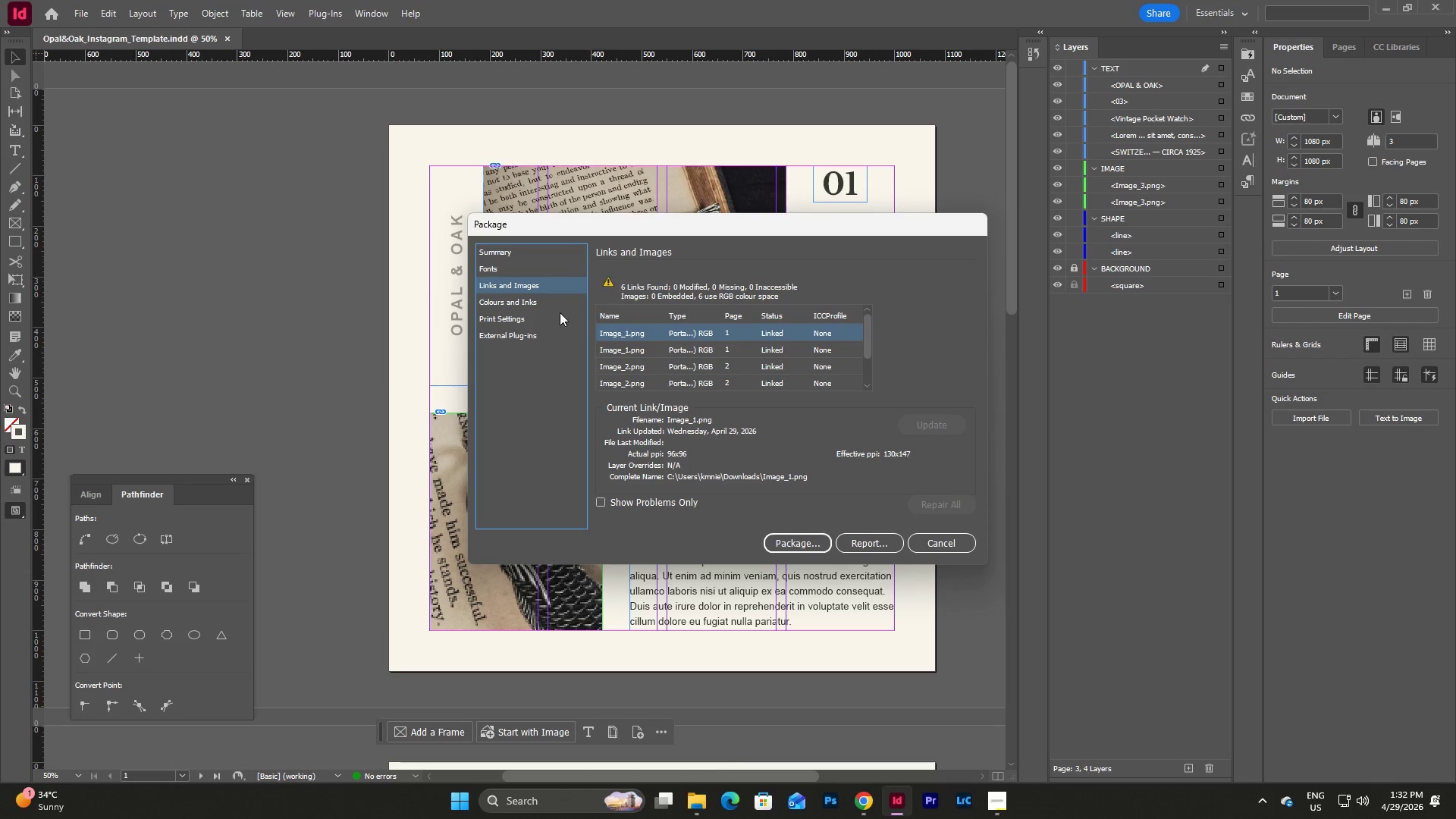 
mouse_move([532, 317])
 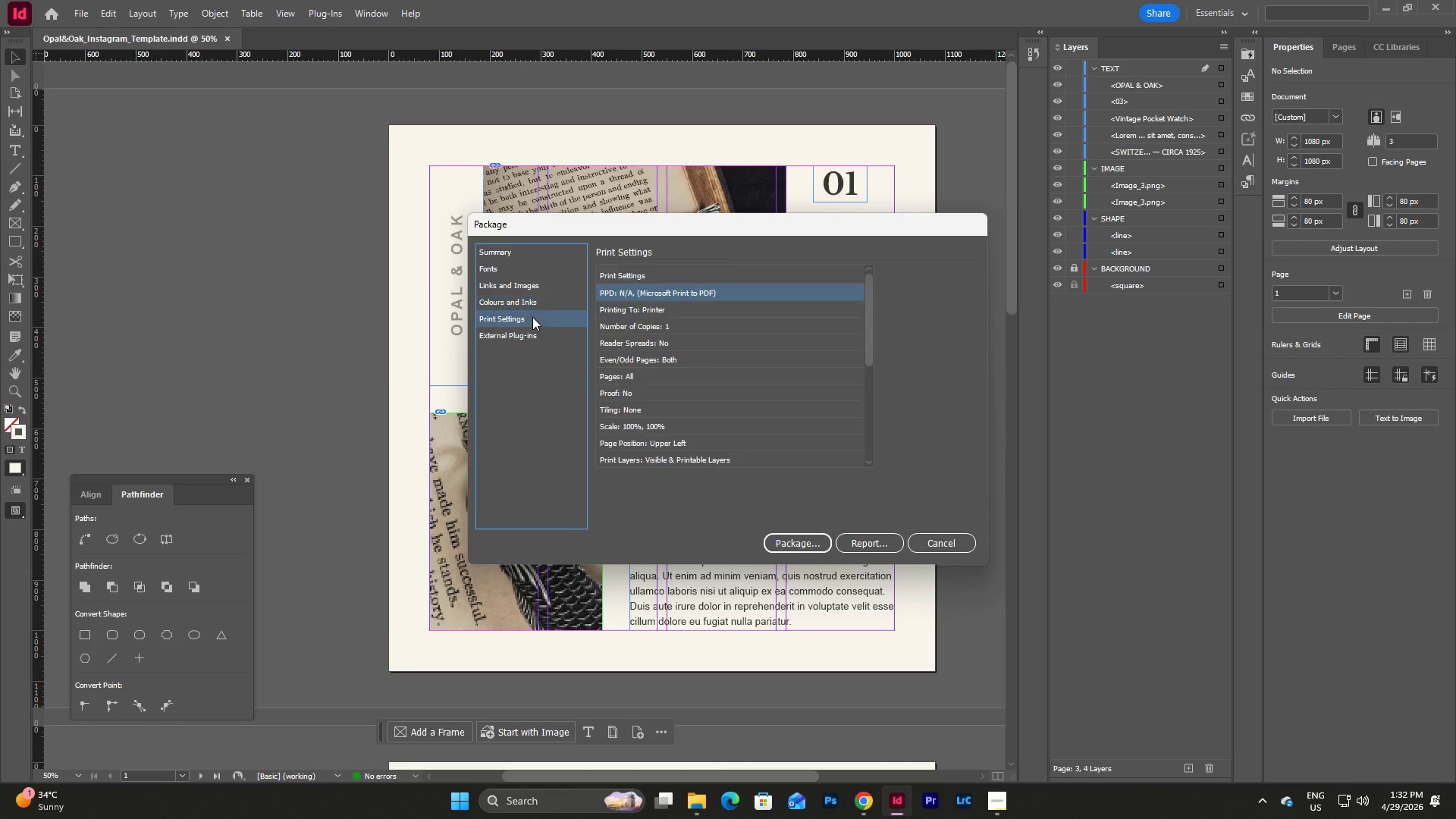 
left_click([532, 317])
 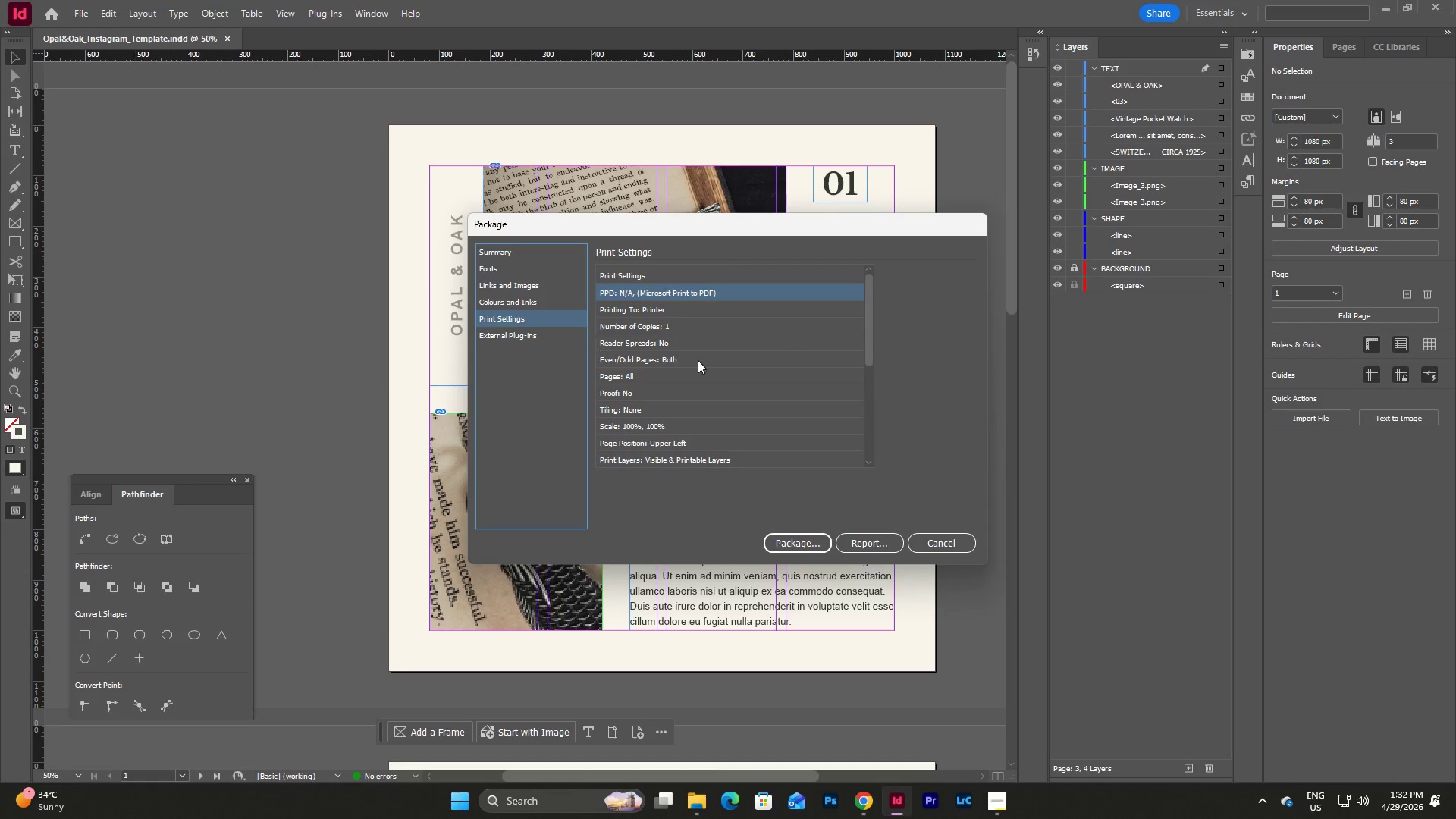 
scroll: coordinate [724, 369], scroll_direction: down, amount: 17.0
 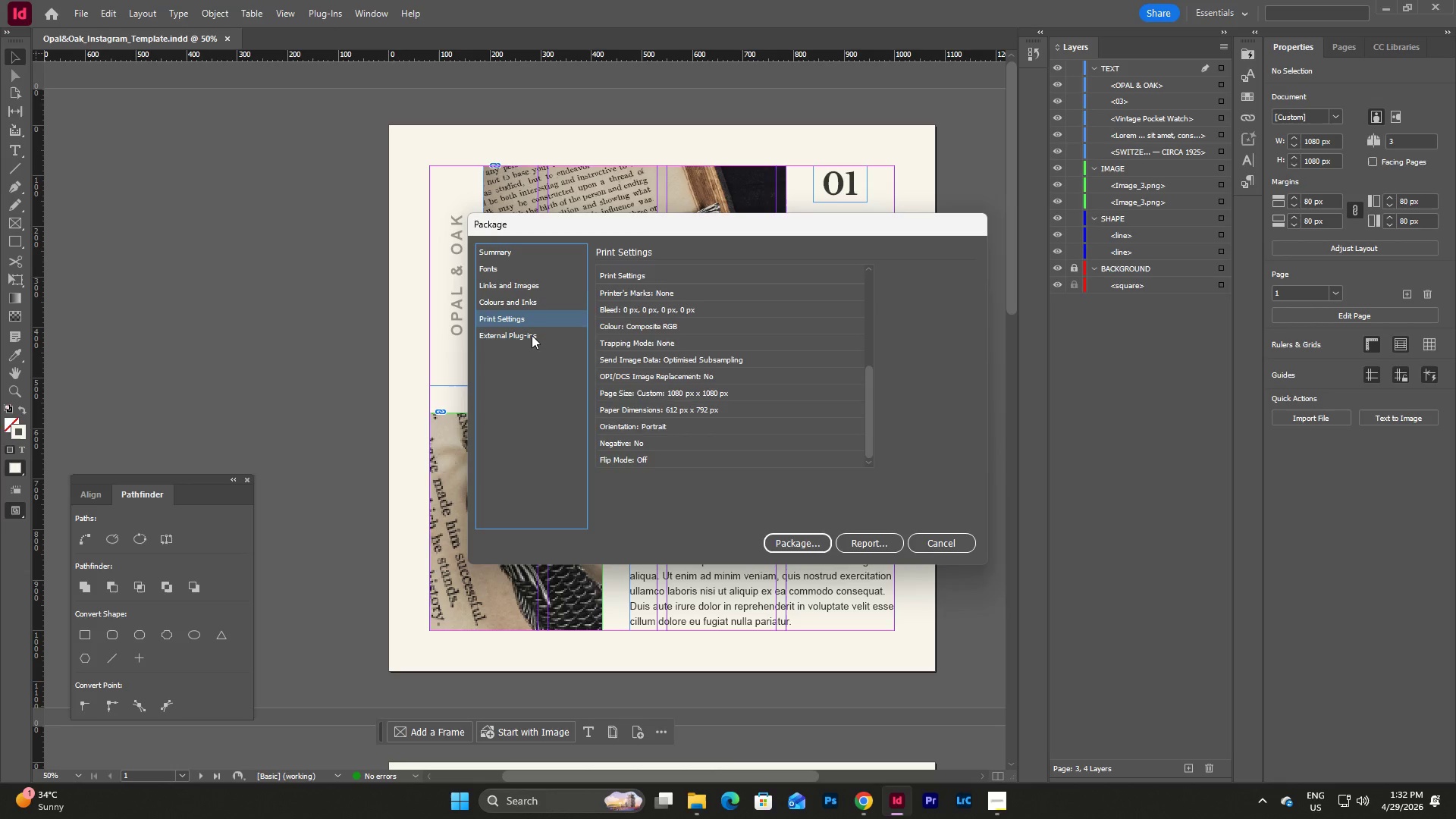 
left_click([532, 335])
 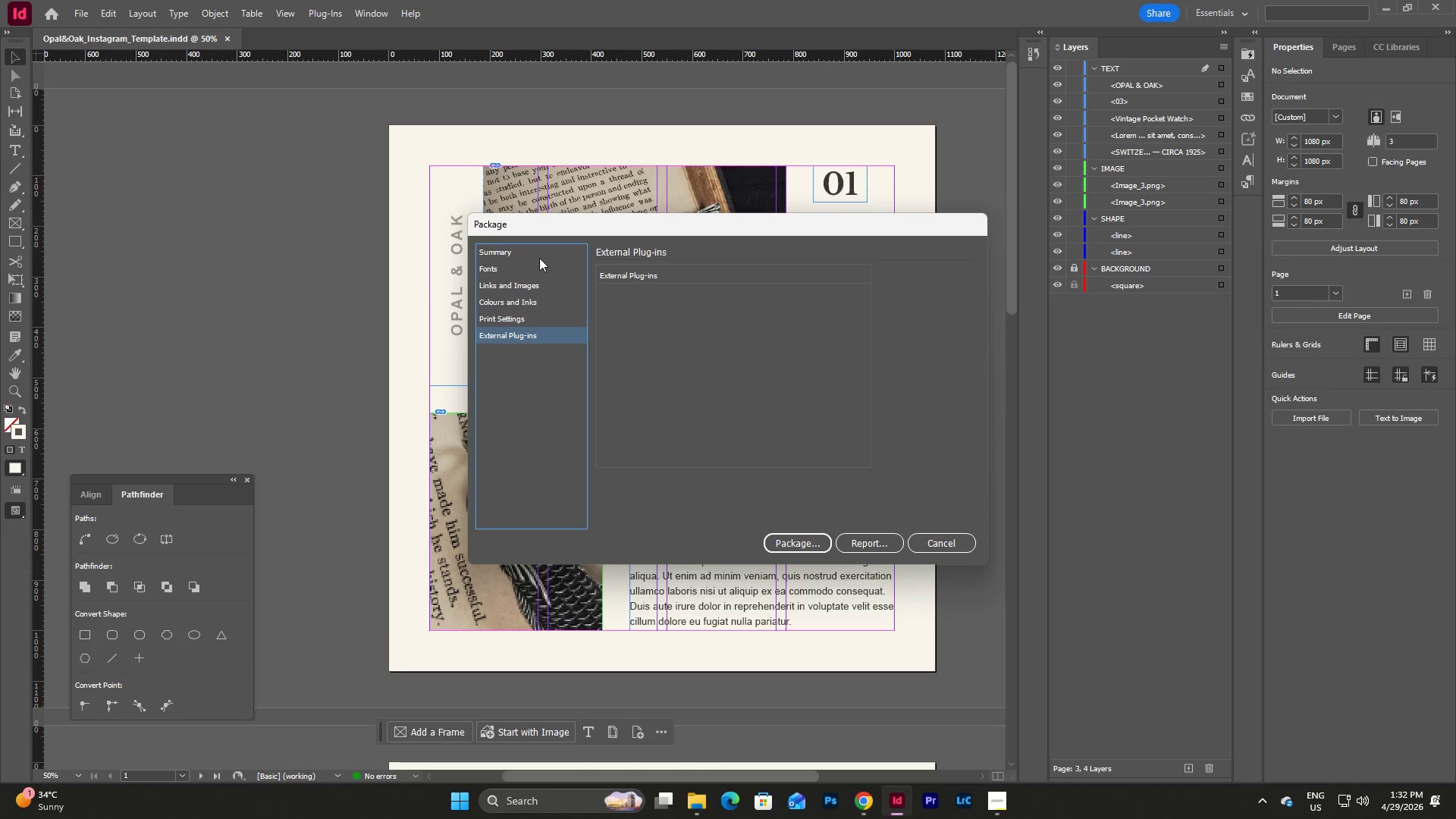 
left_click([538, 253])
 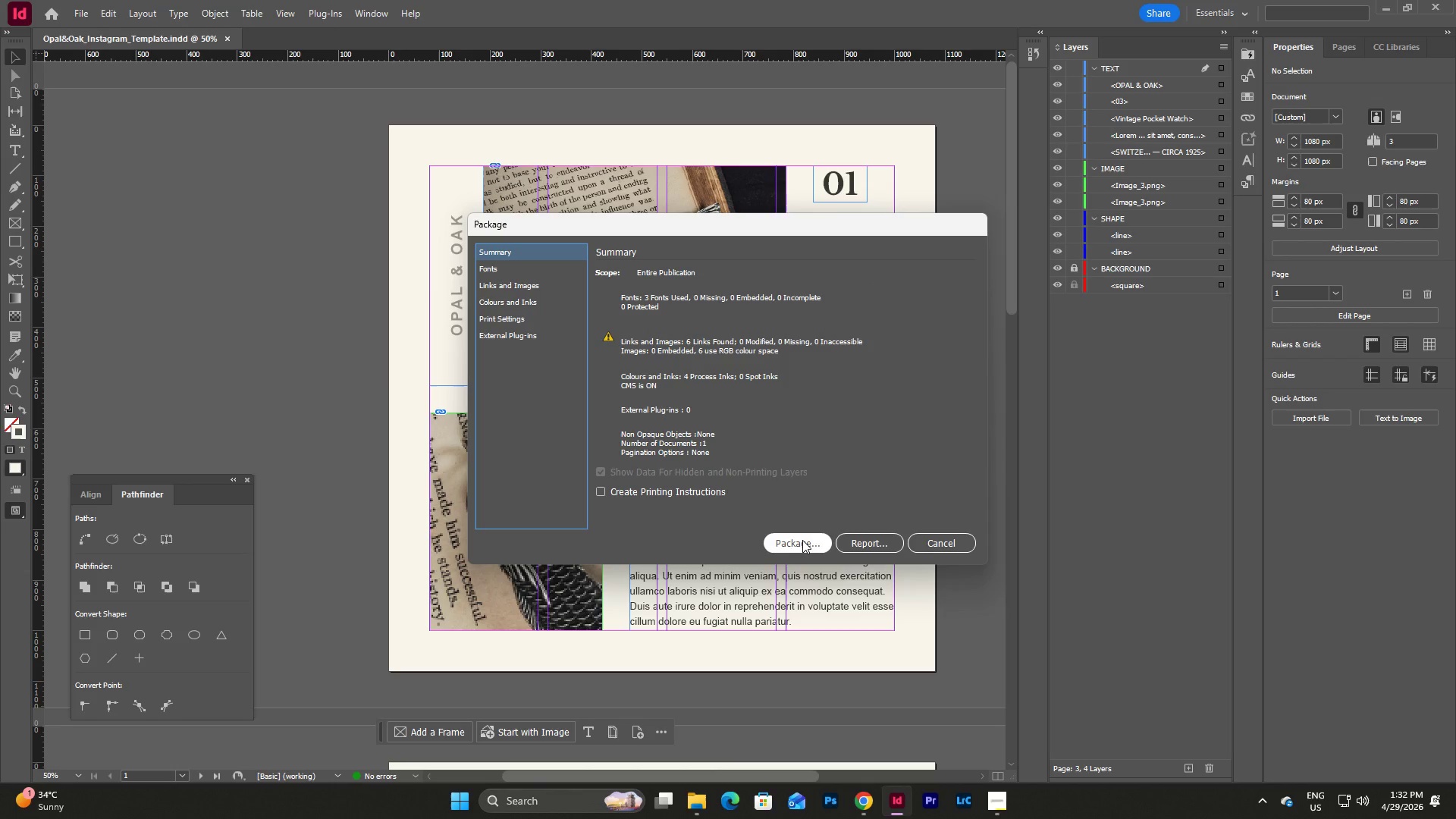 
left_click([802, 540])
 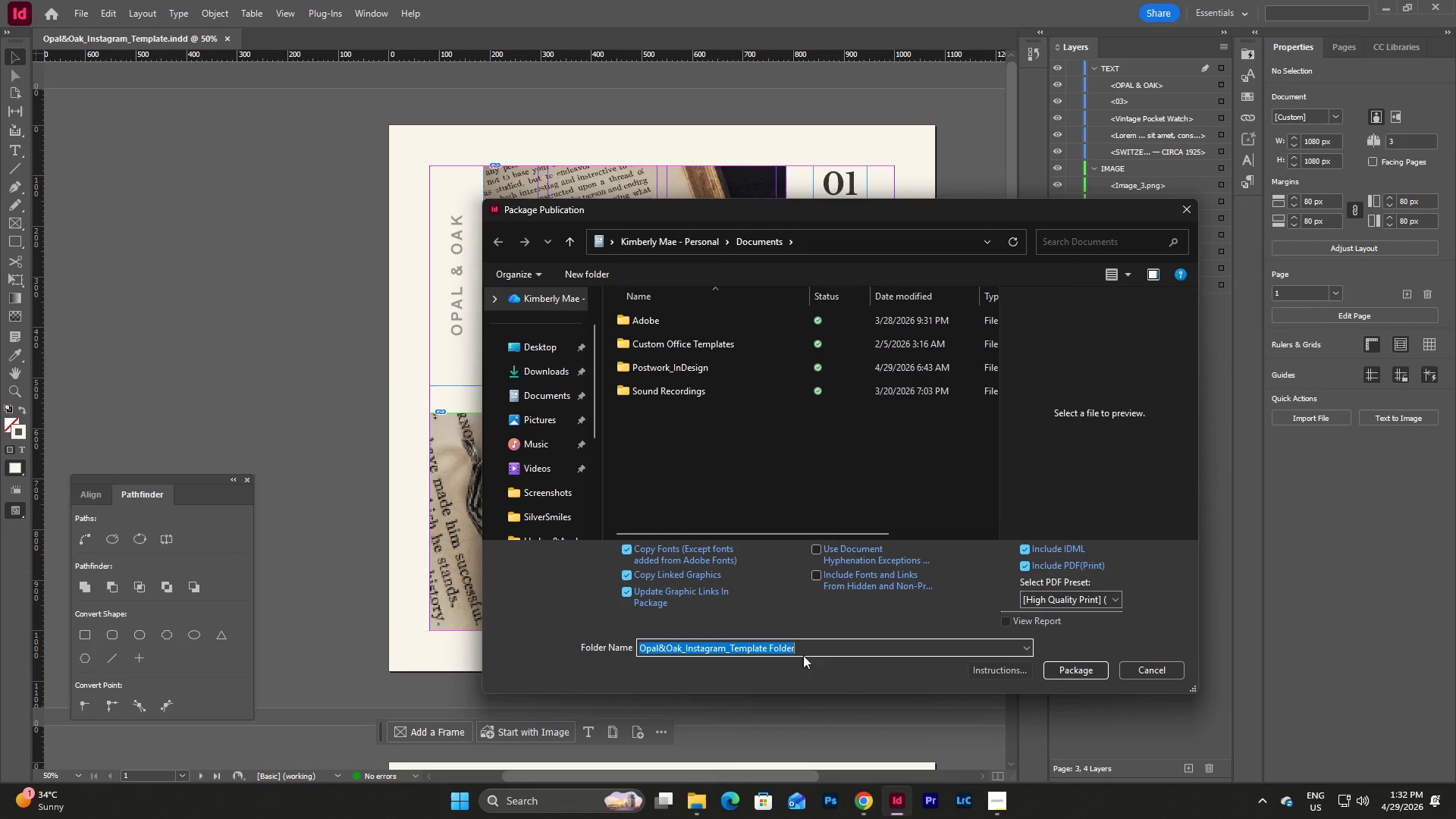 
double_click([799, 644])
 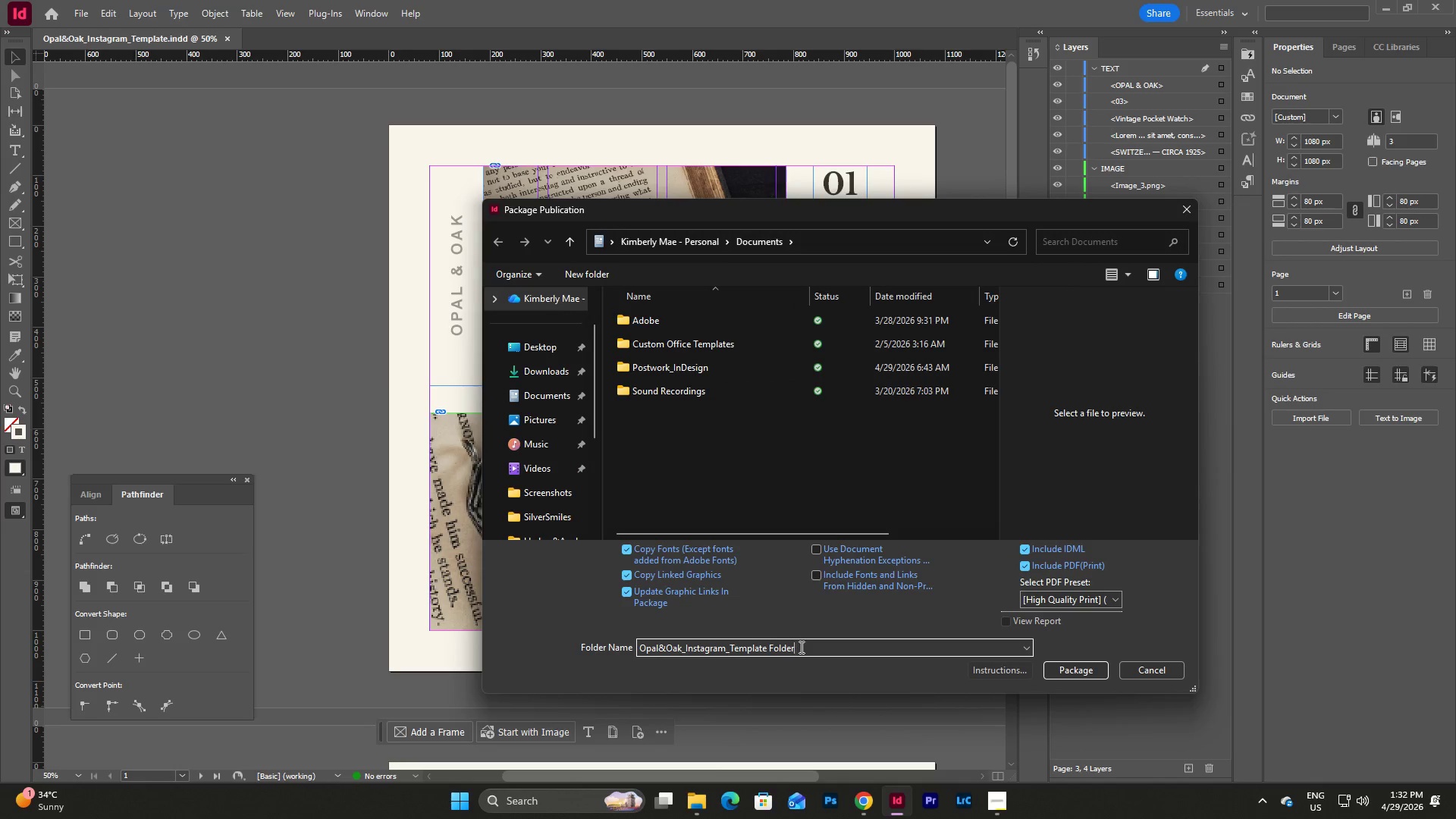 
left_click_drag(start_coordinate=[800, 647], to_coordinate=[766, 646])
 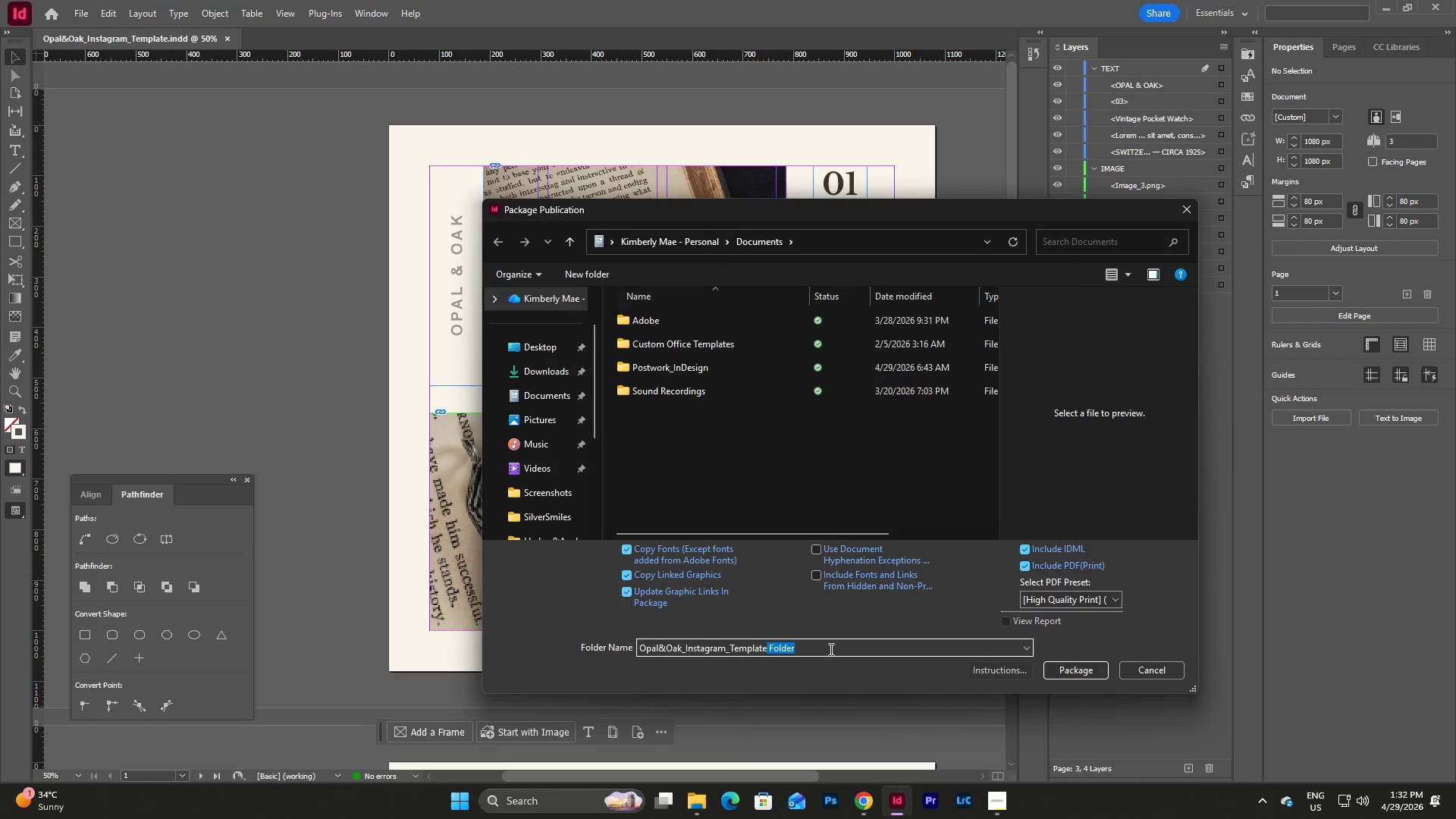 
type(_Package)
 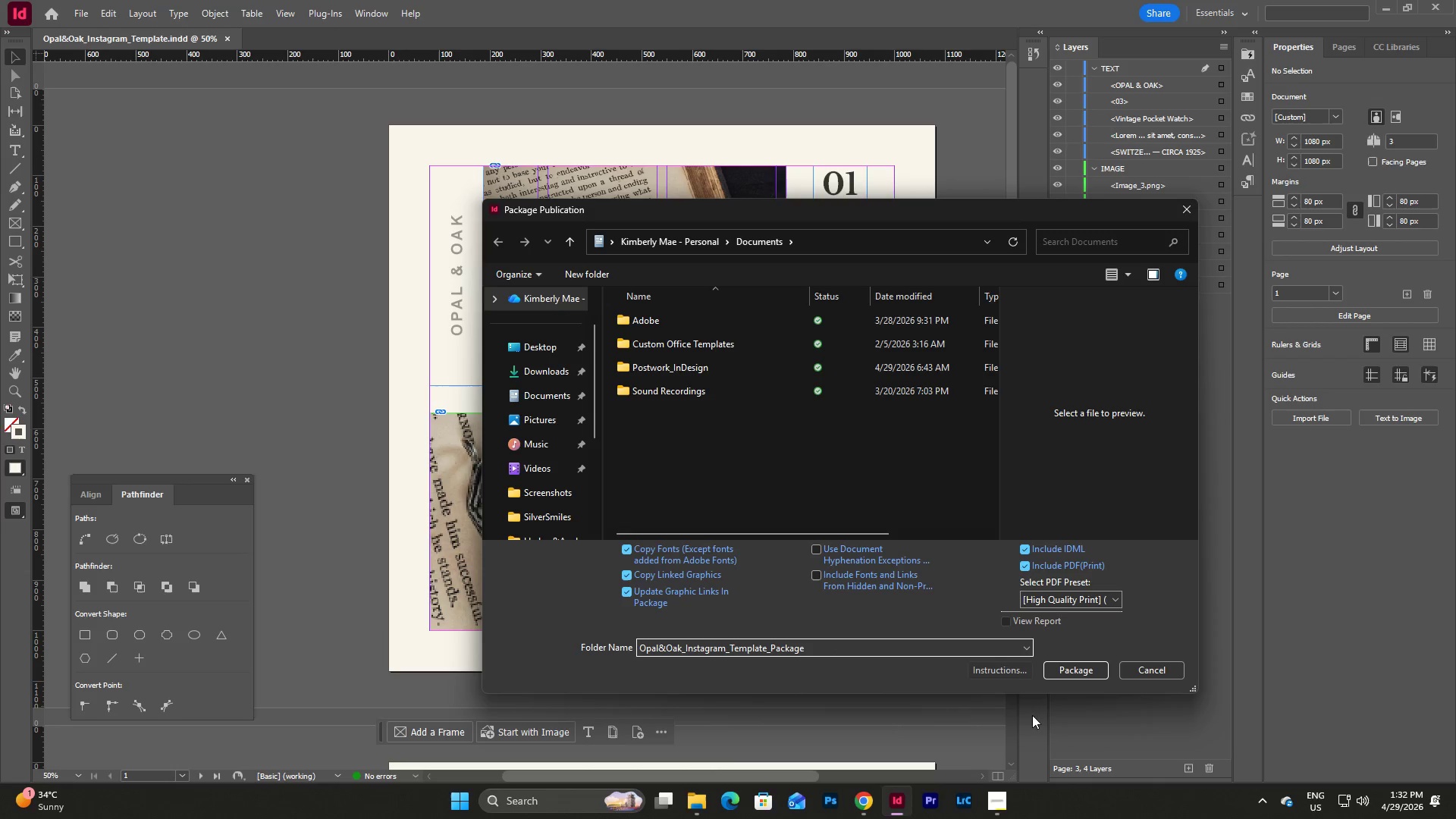 
left_click([1060, 674])
 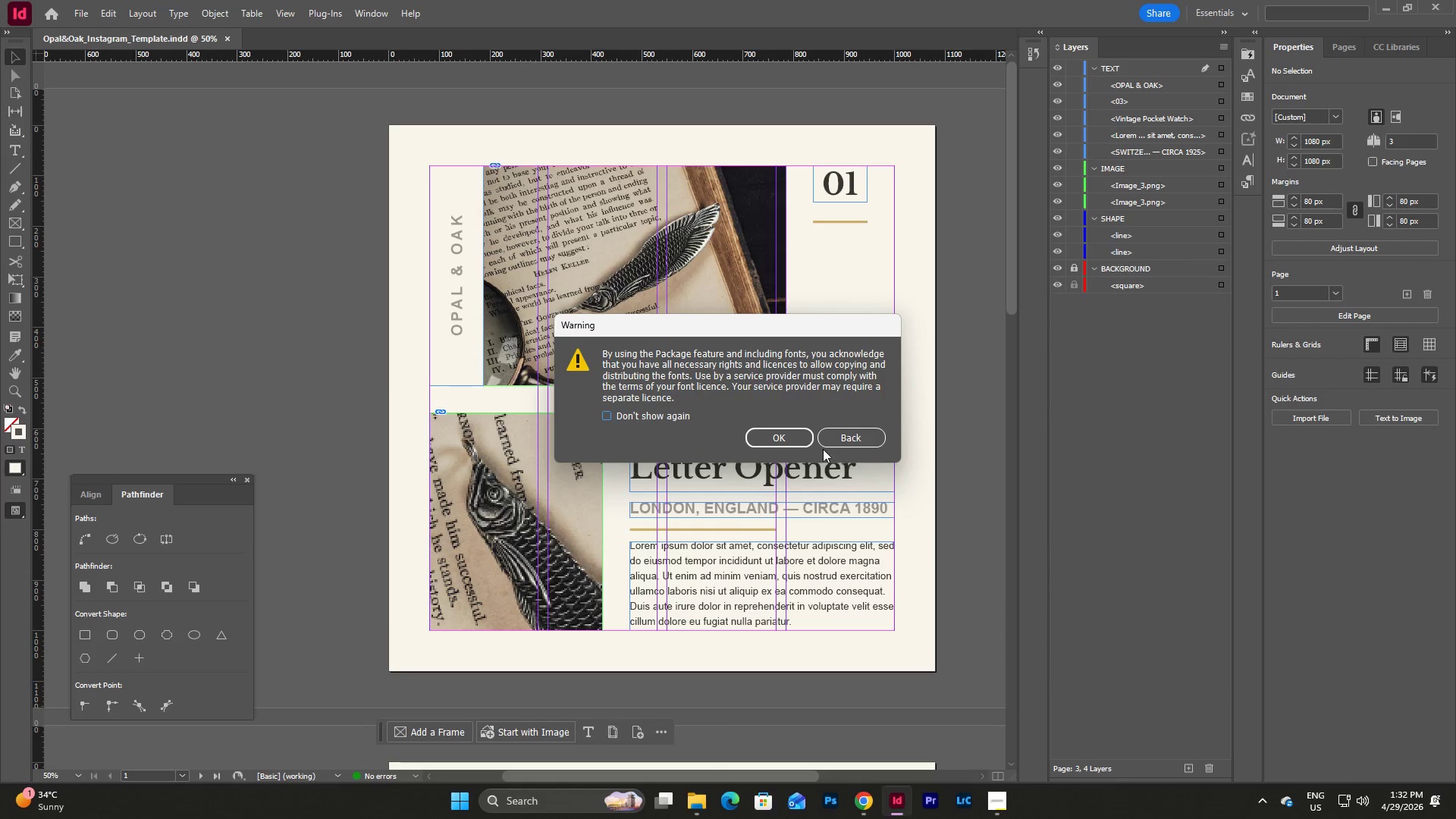 
left_click([784, 436])
 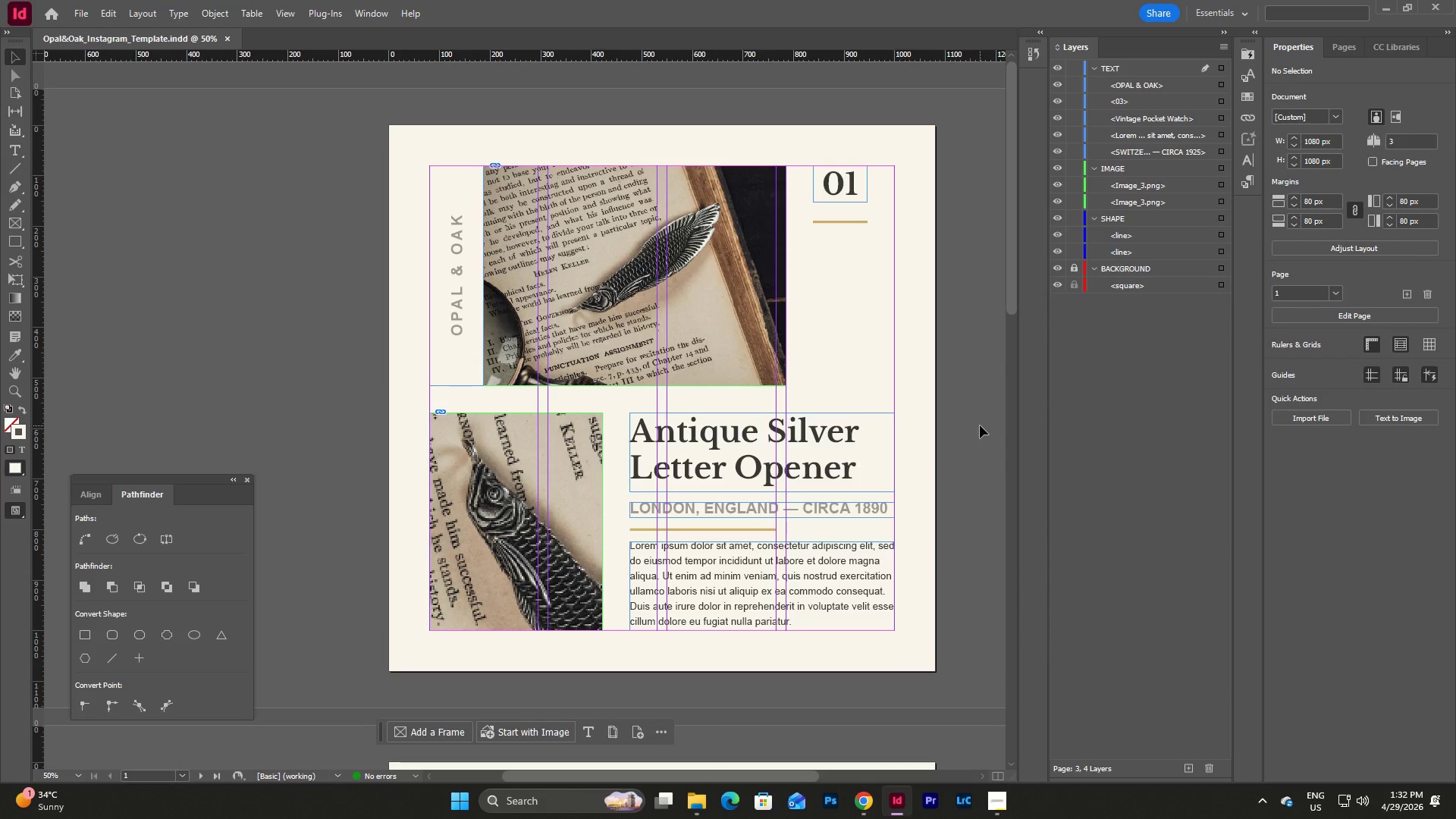 
scroll: coordinate [980, 418], scroll_direction: down, amount: 25.0
 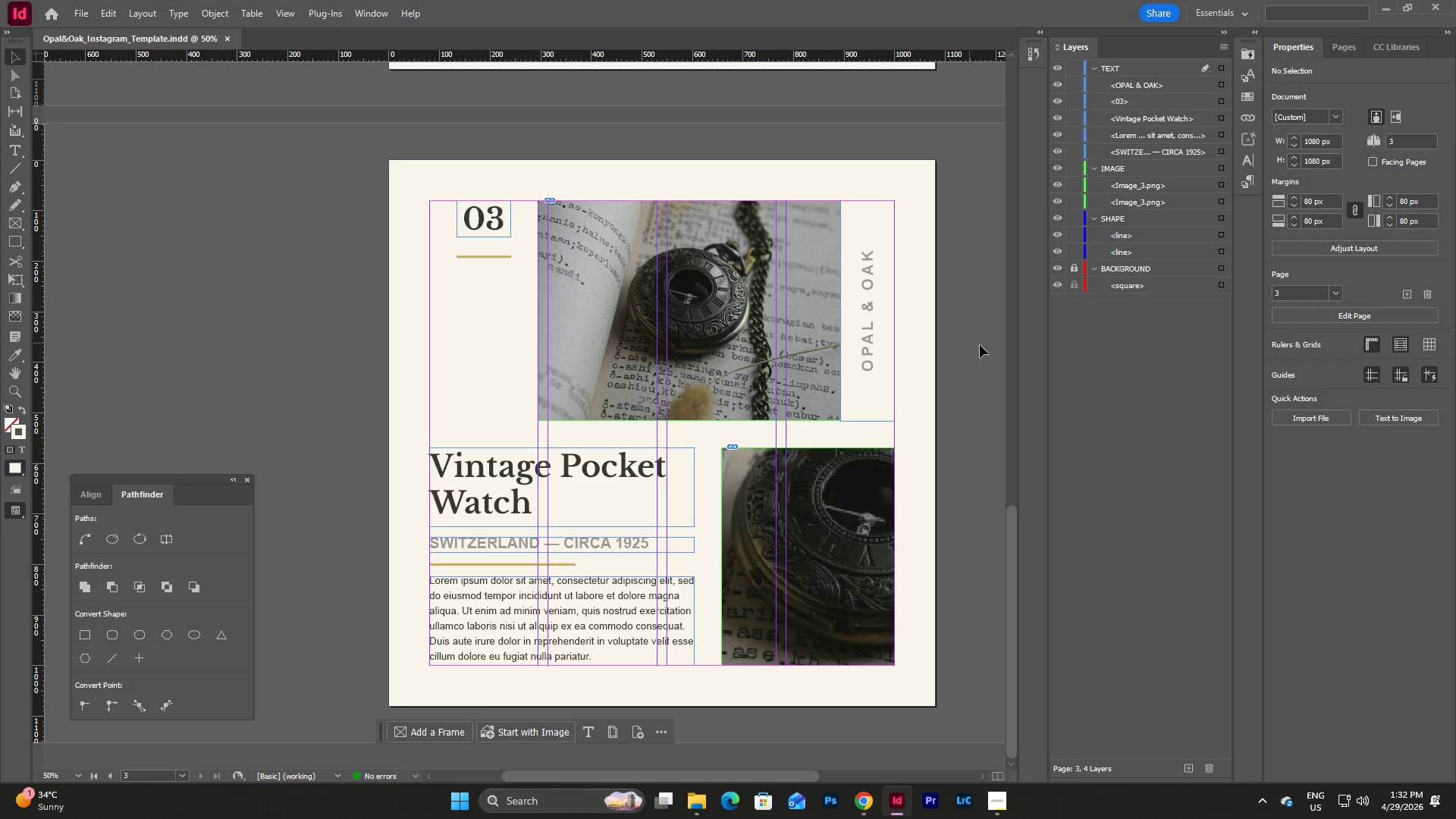 
scroll: coordinate [988, 347], scroll_direction: up, amount: 29.0
 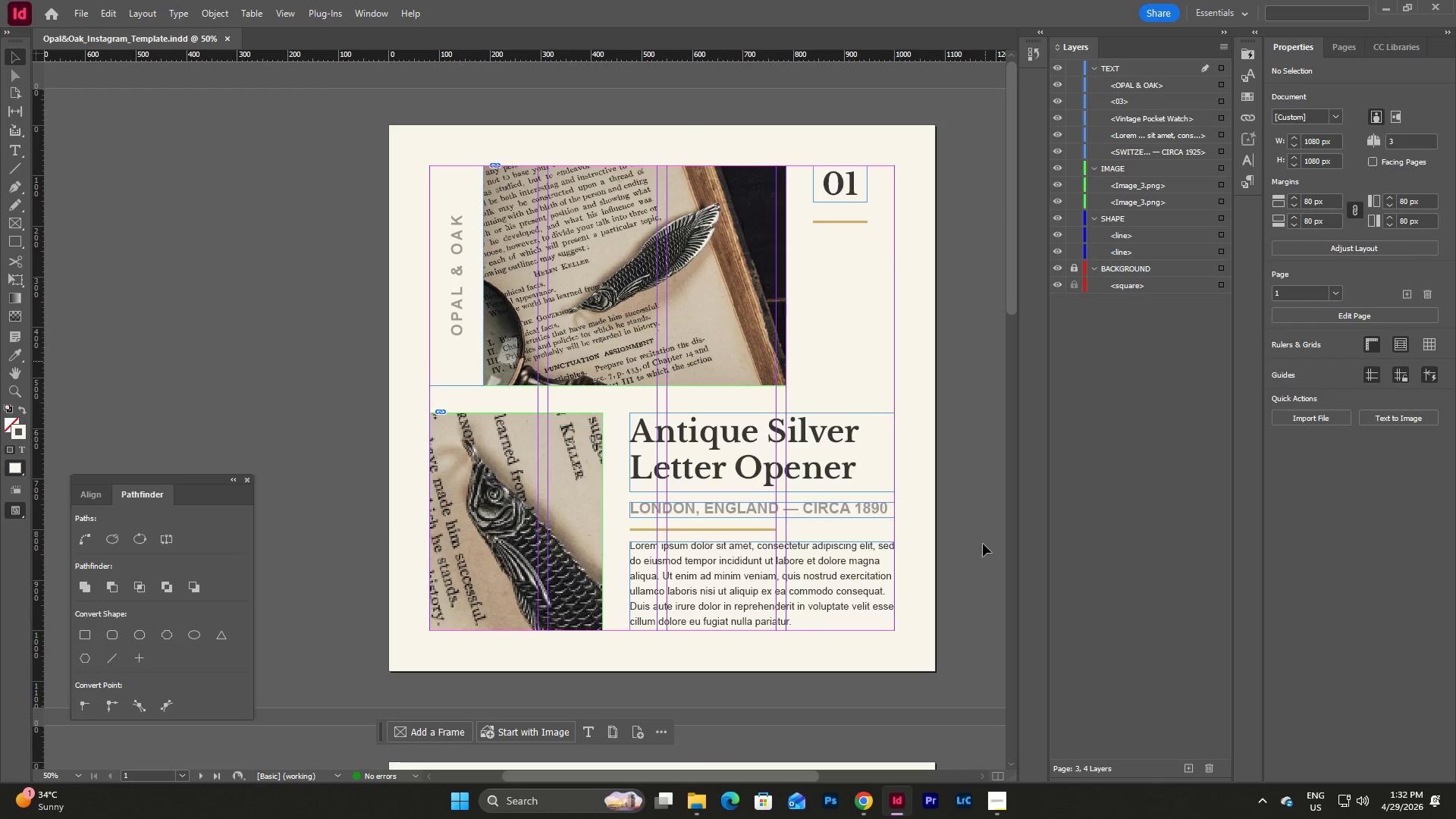 
left_click([1002, 806])